 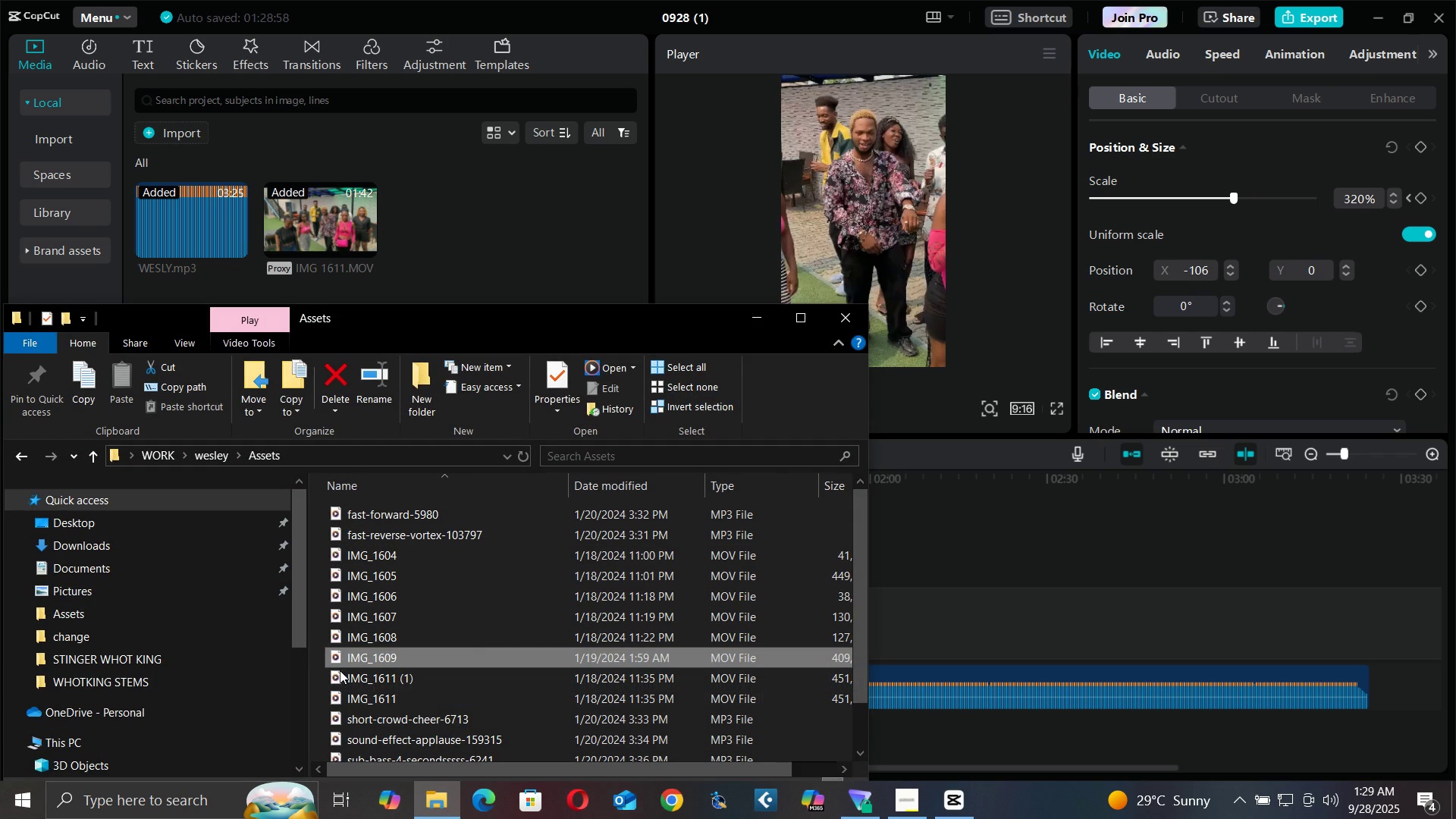 
left_click([388, 659])
 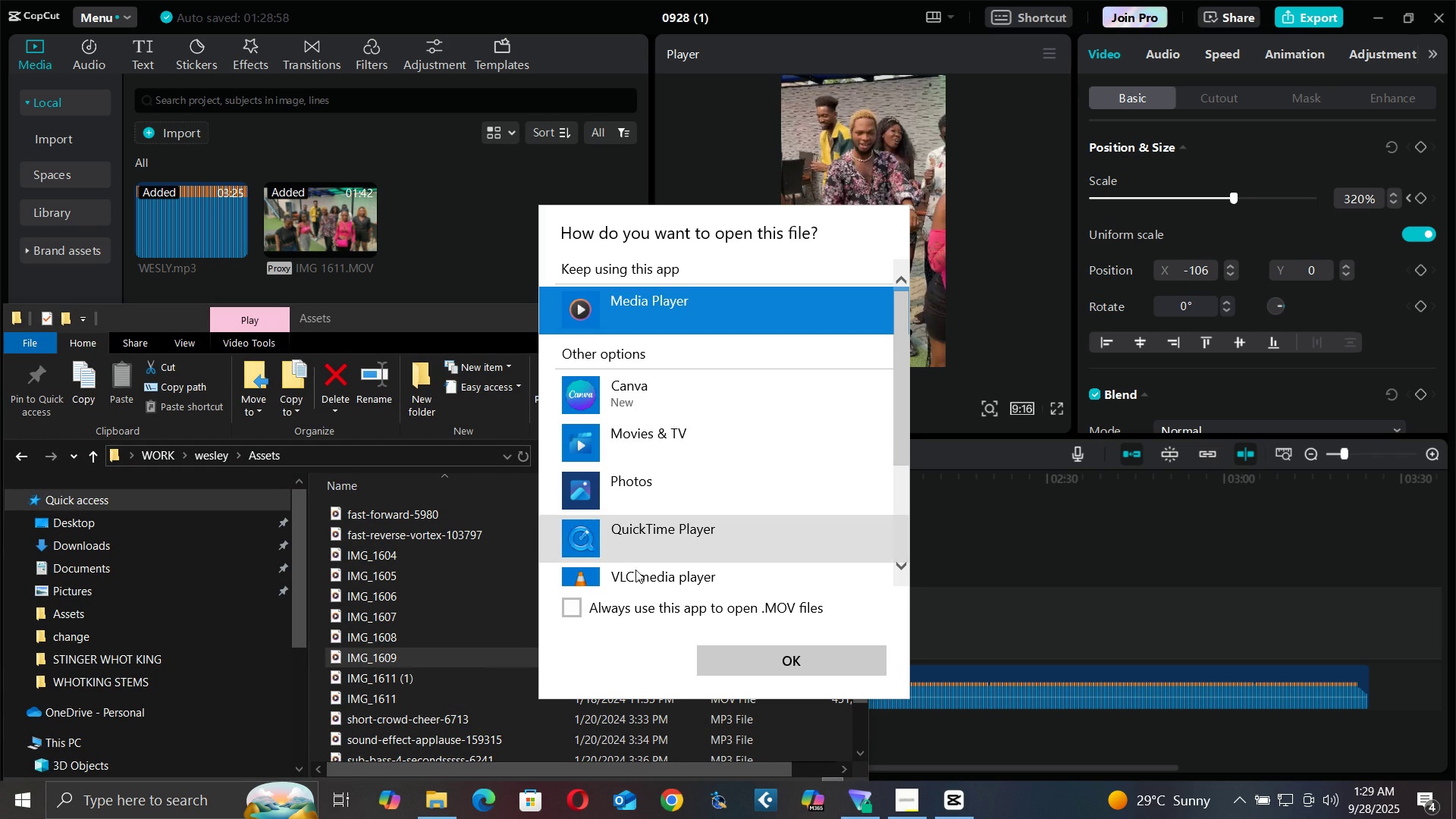 
left_click([773, 657])
 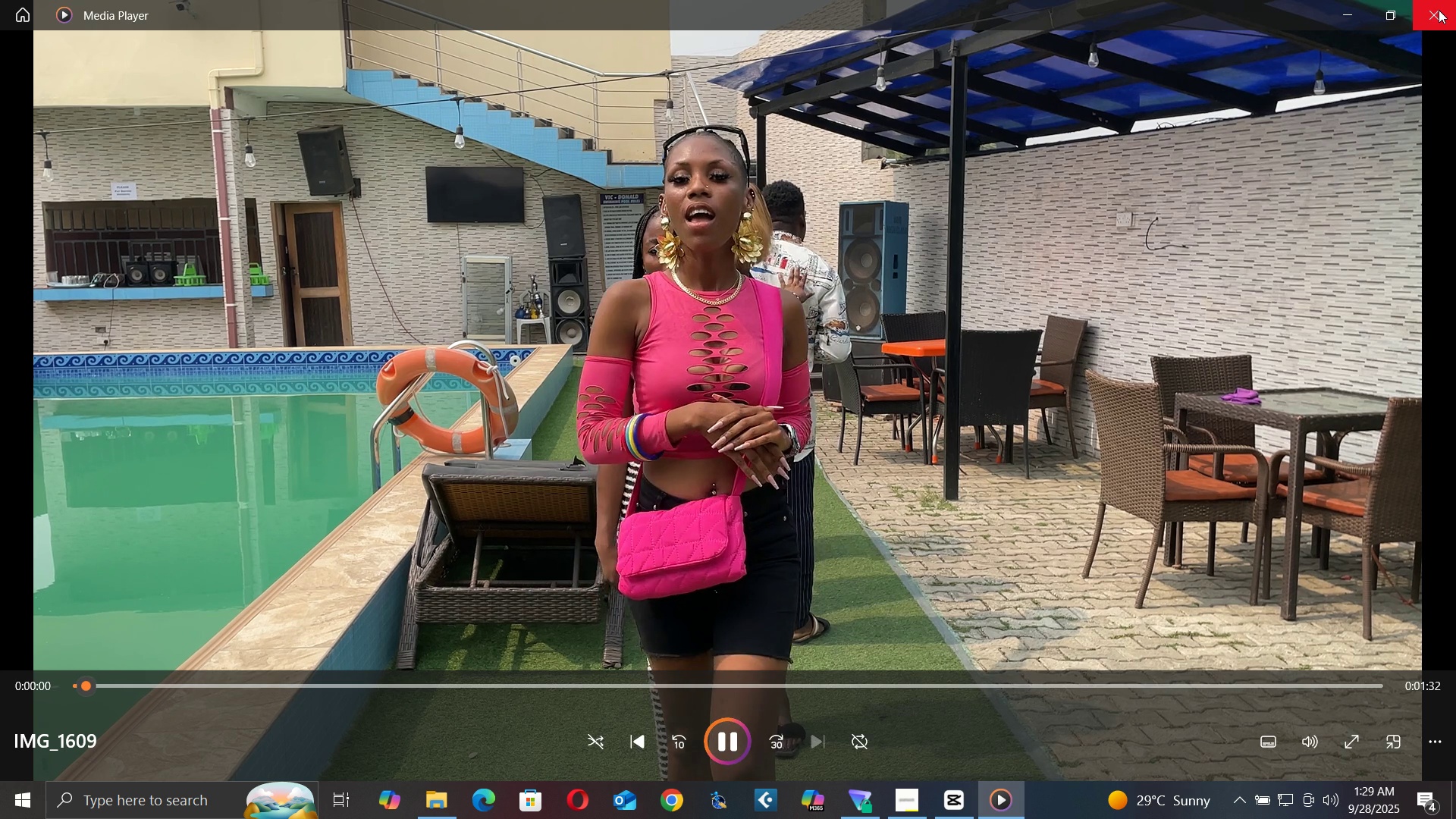 
wait(5.46)
 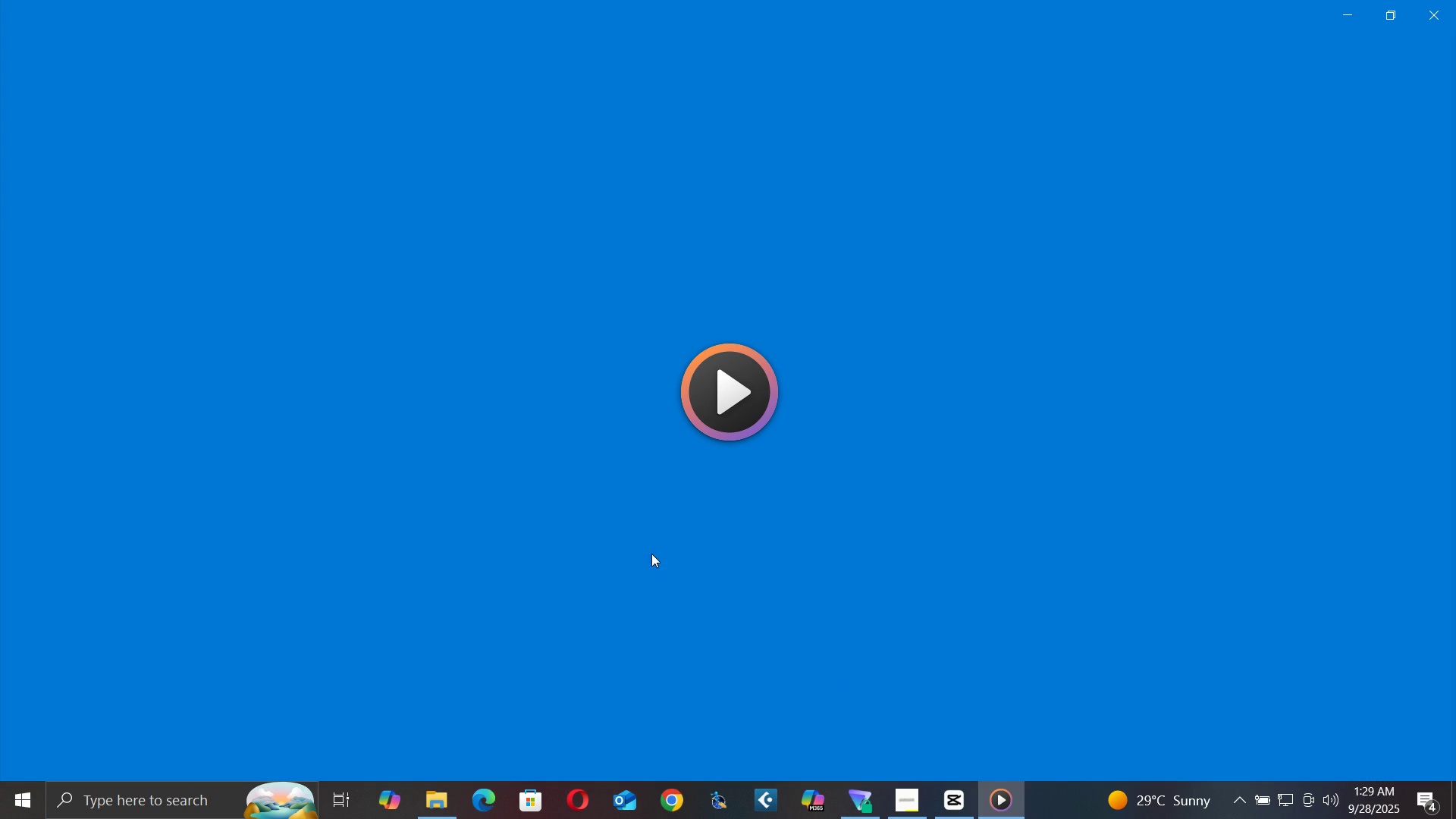 
left_click([1428, 15])
 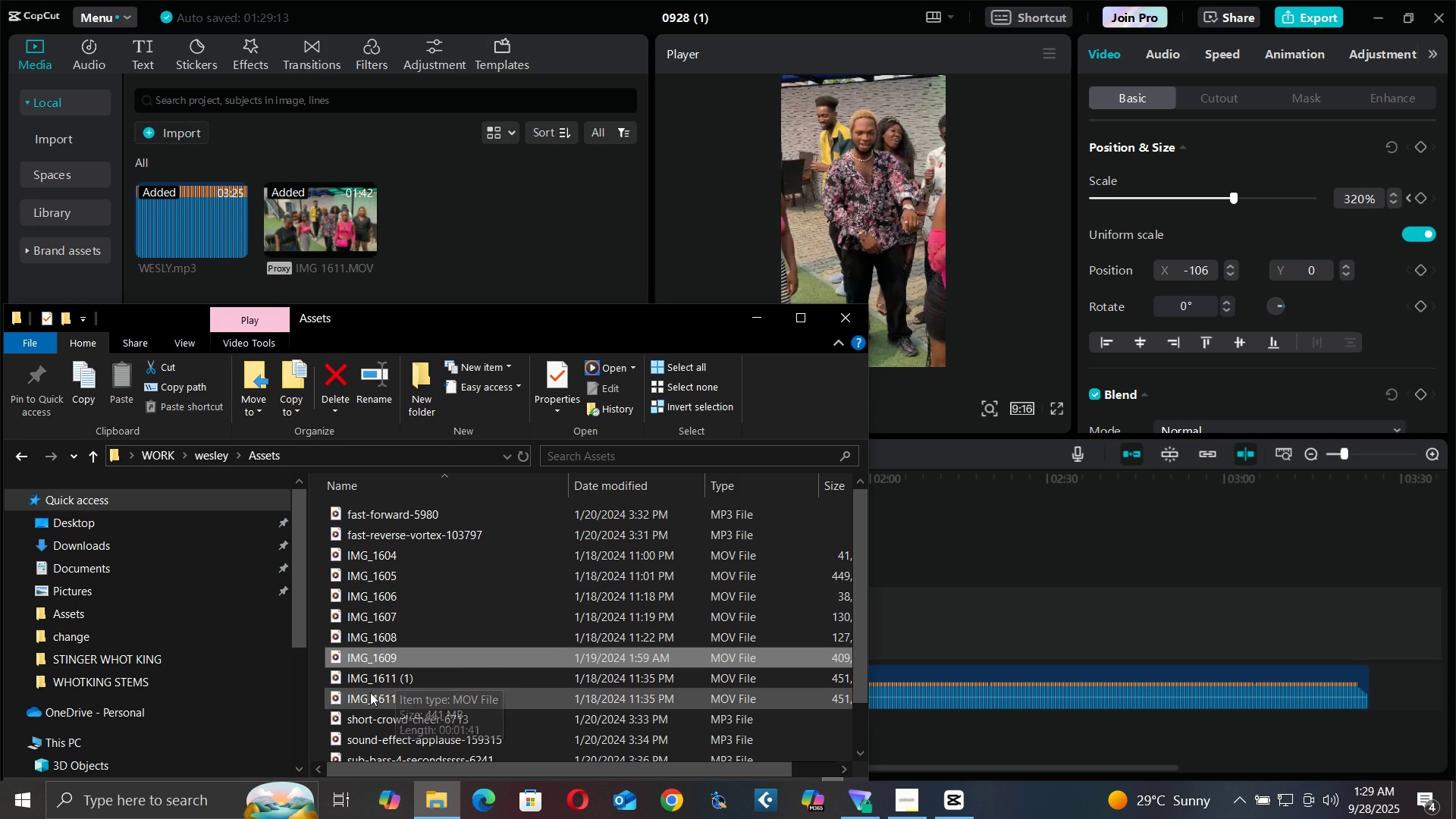 
wait(13.04)
 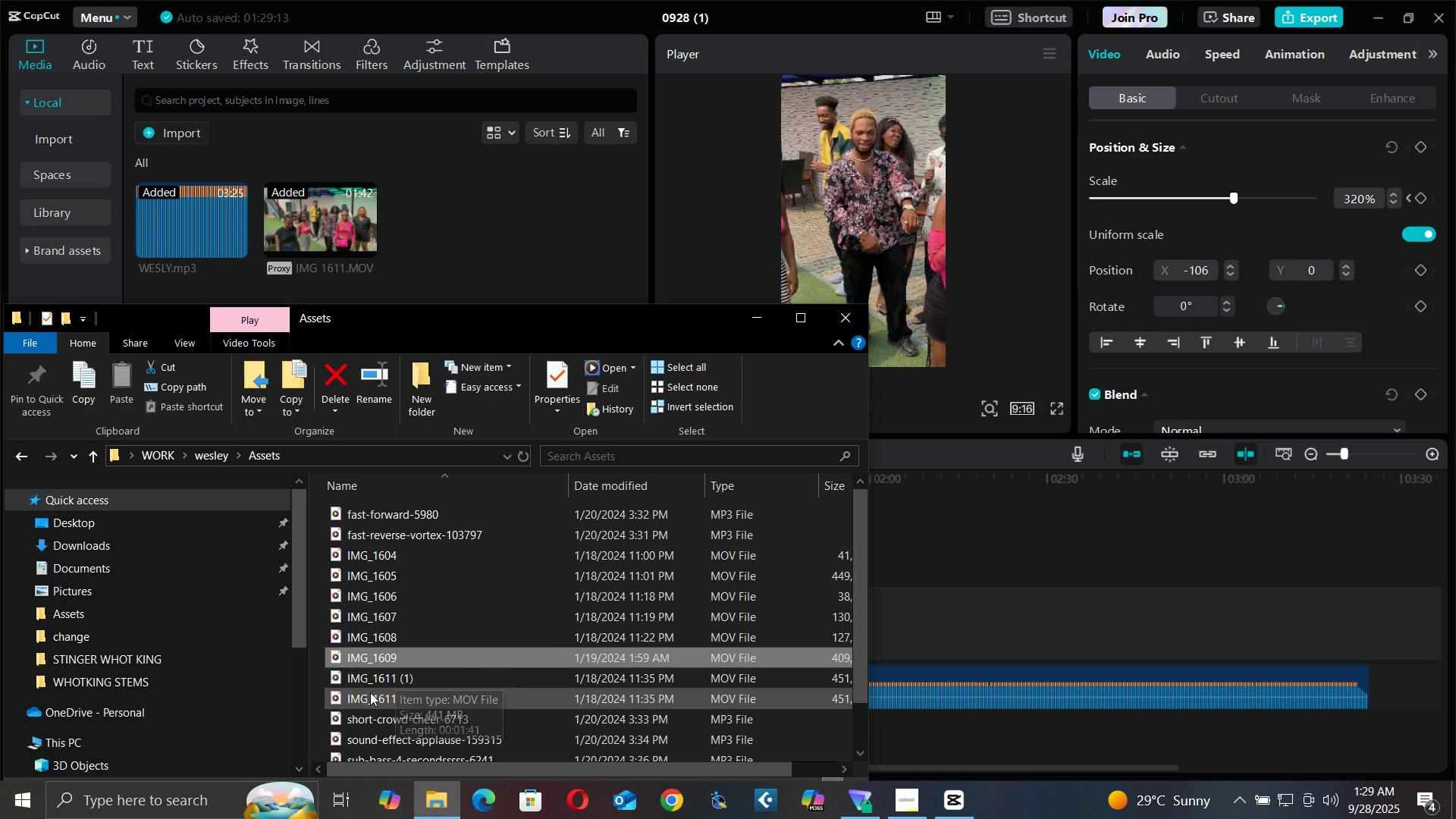 
double_click([383, 632])